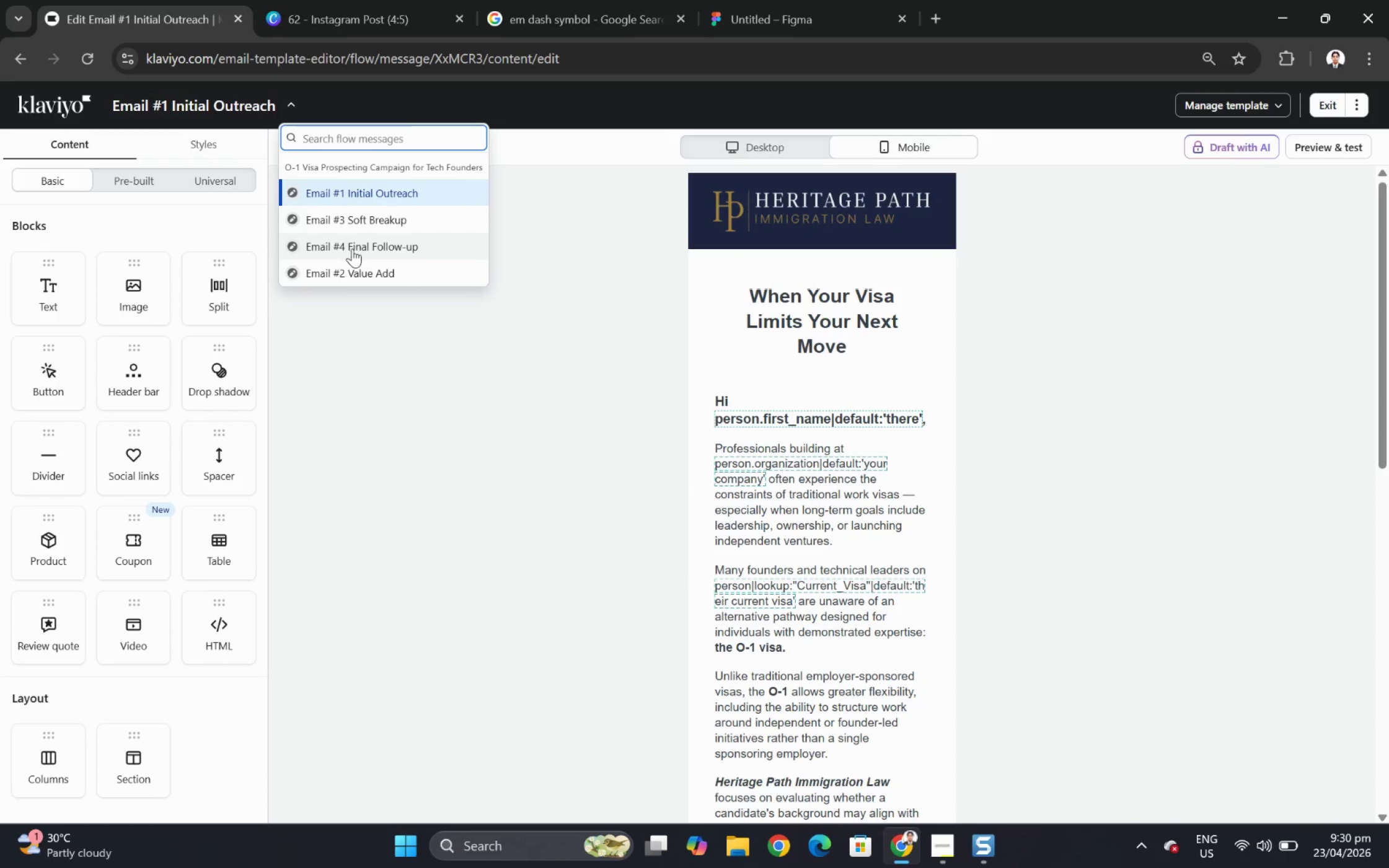 
left_click([354, 268])
 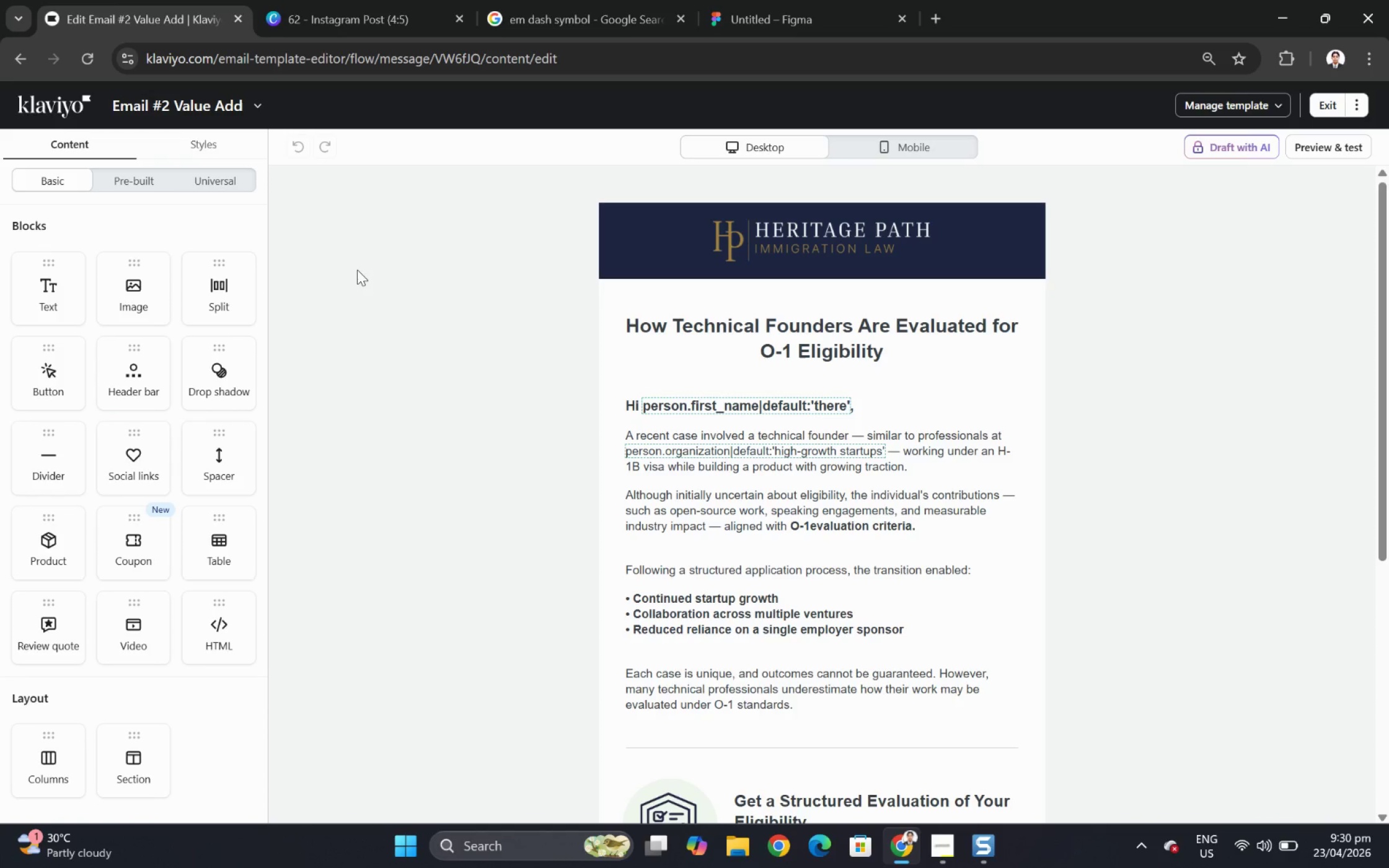 
wait(23.55)
 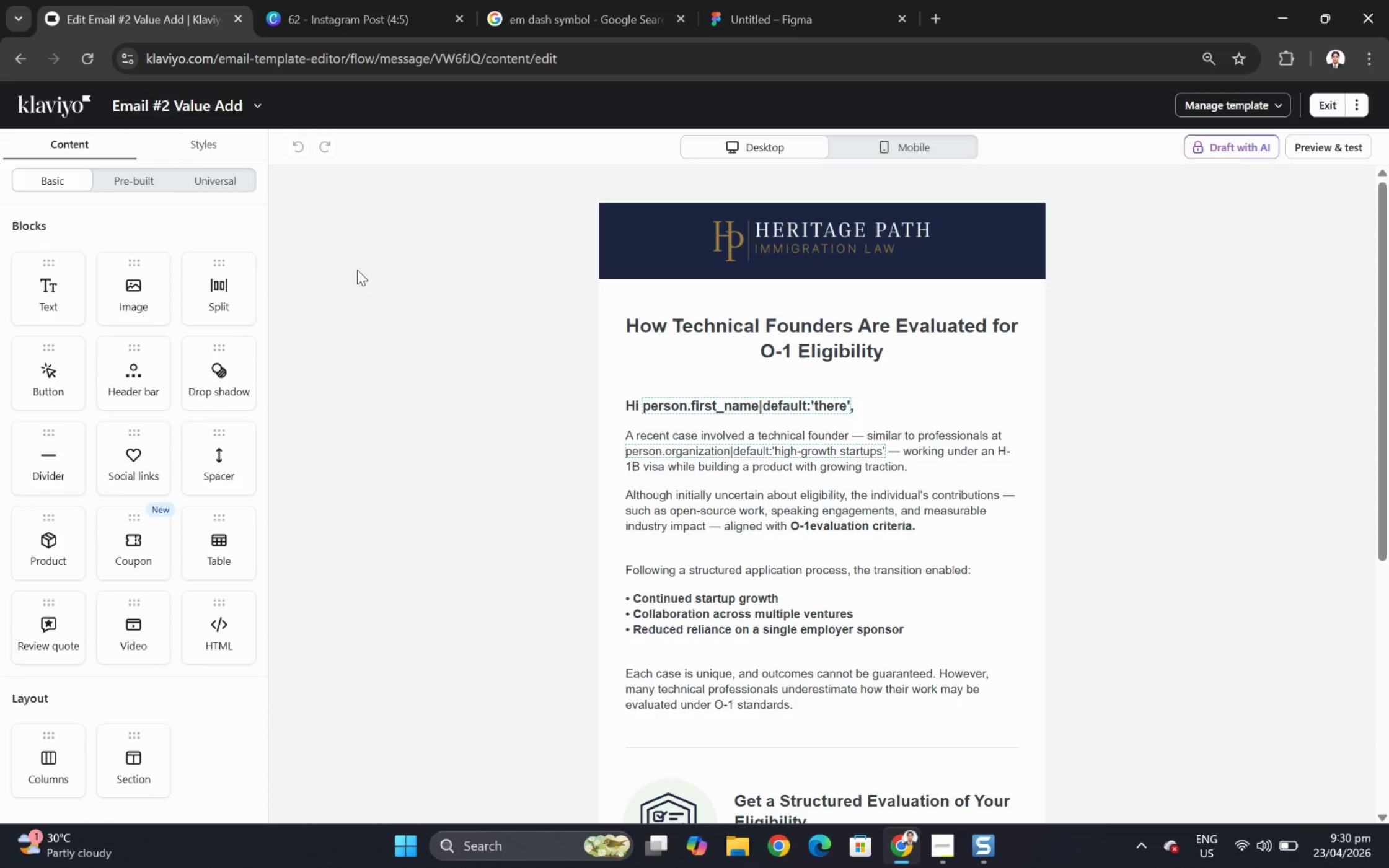 
left_click([1326, 142])
 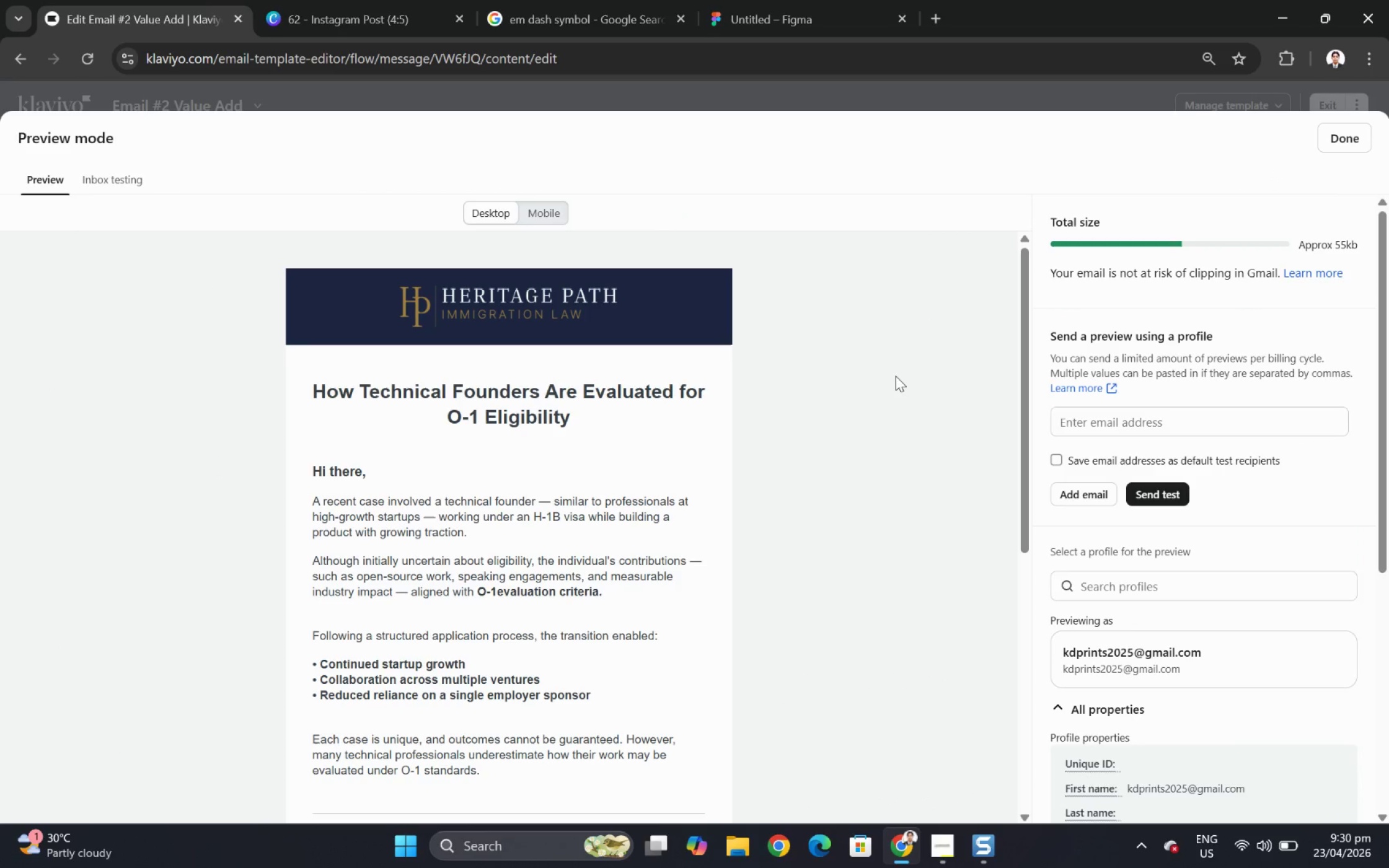 
wait(13.16)
 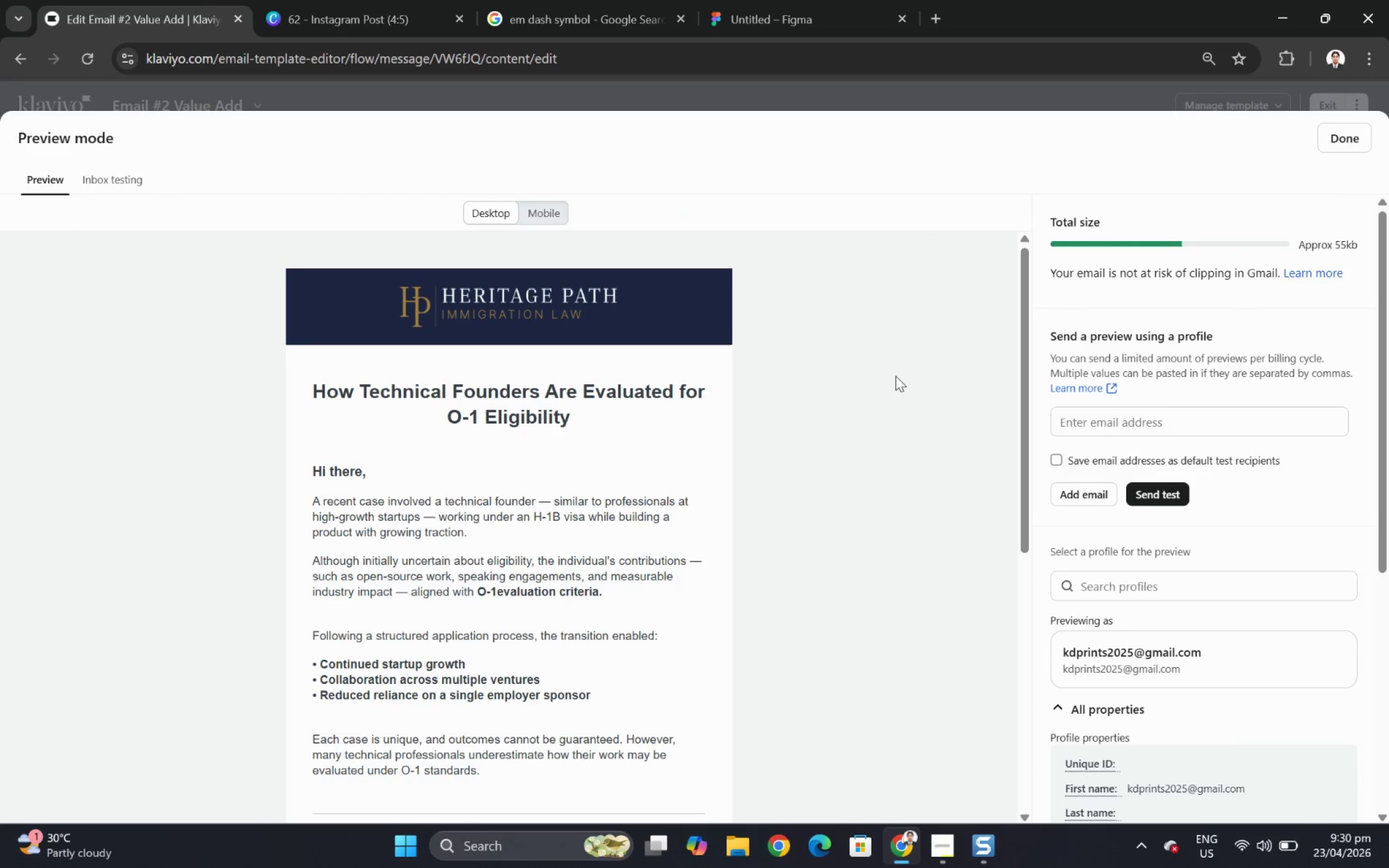 
scroll: coordinate [895, 375], scroll_direction: down, amount: 1.0
 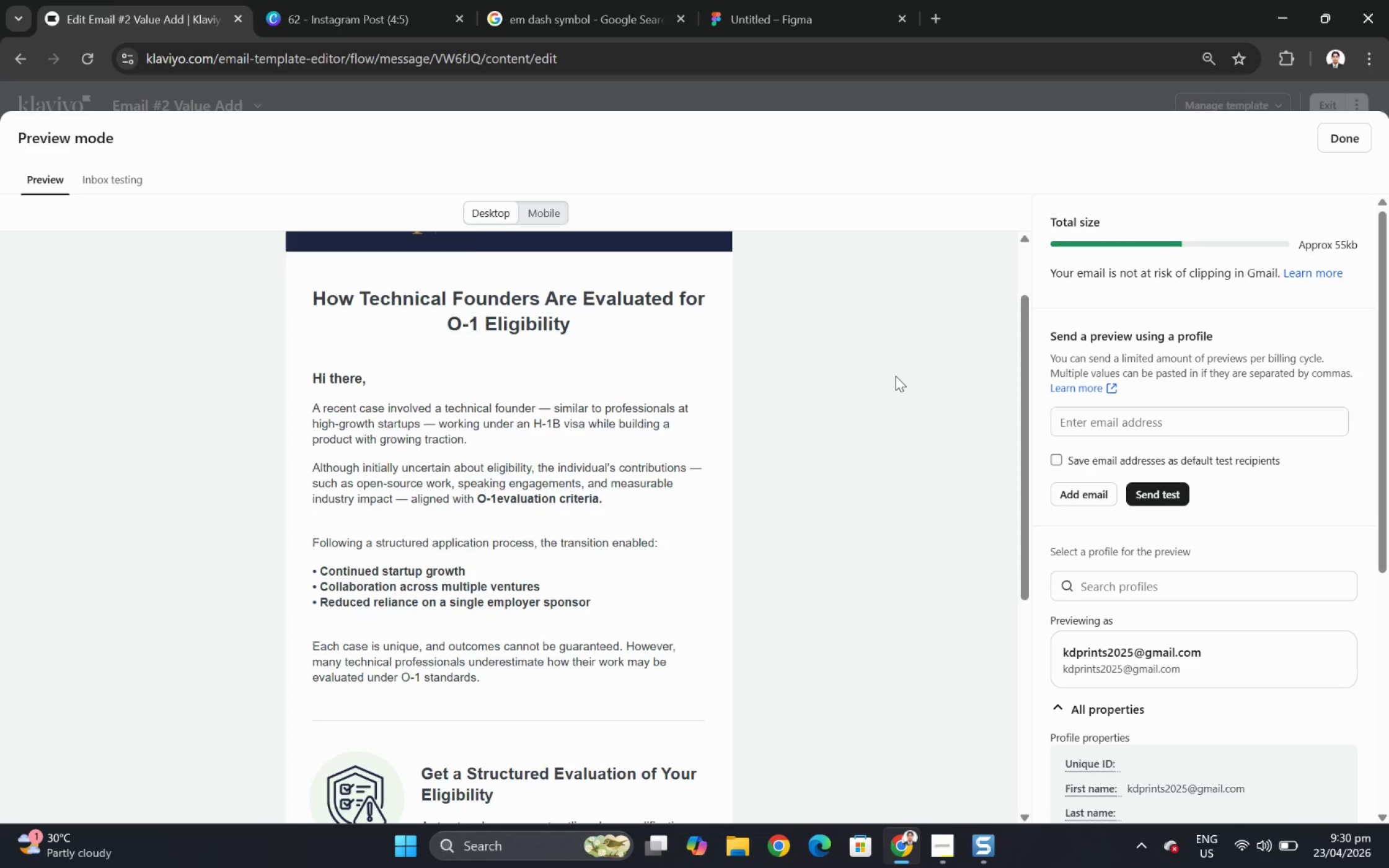 
scroll: coordinate [896, 380], scroll_direction: up, amount: 4.0
 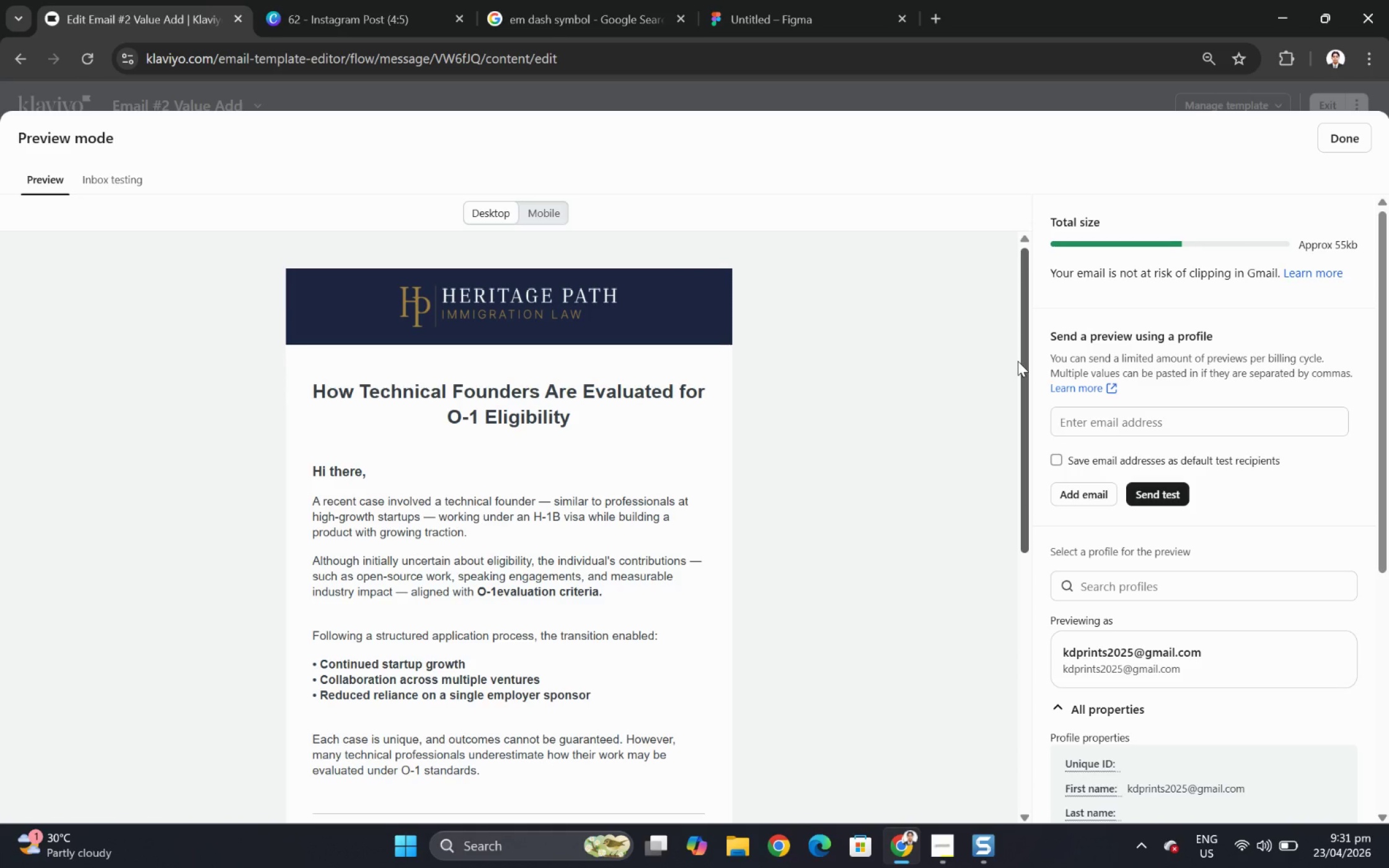 
wait(11.97)
 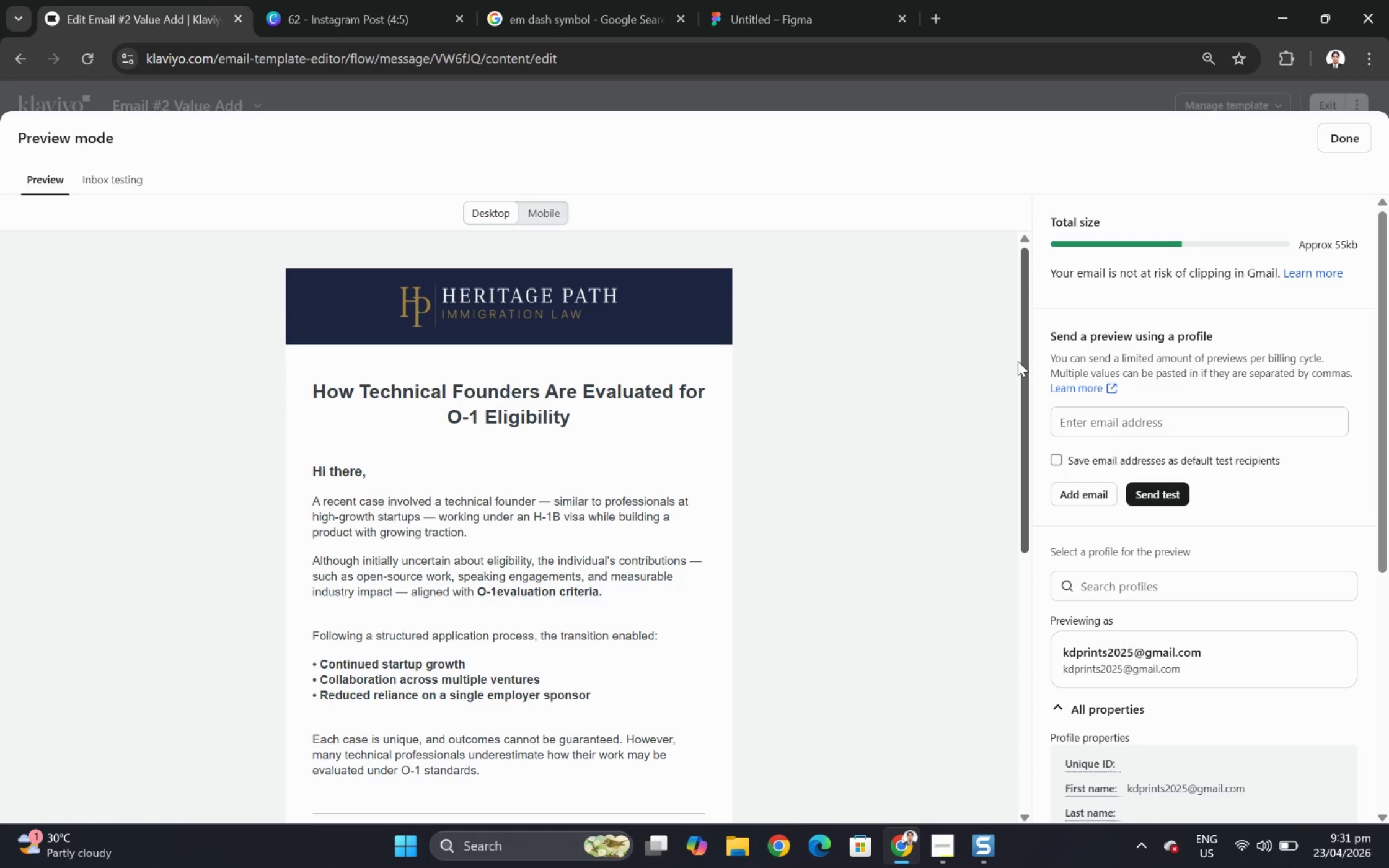 
hold_key(key=ControlLeft, duration=0.44)
 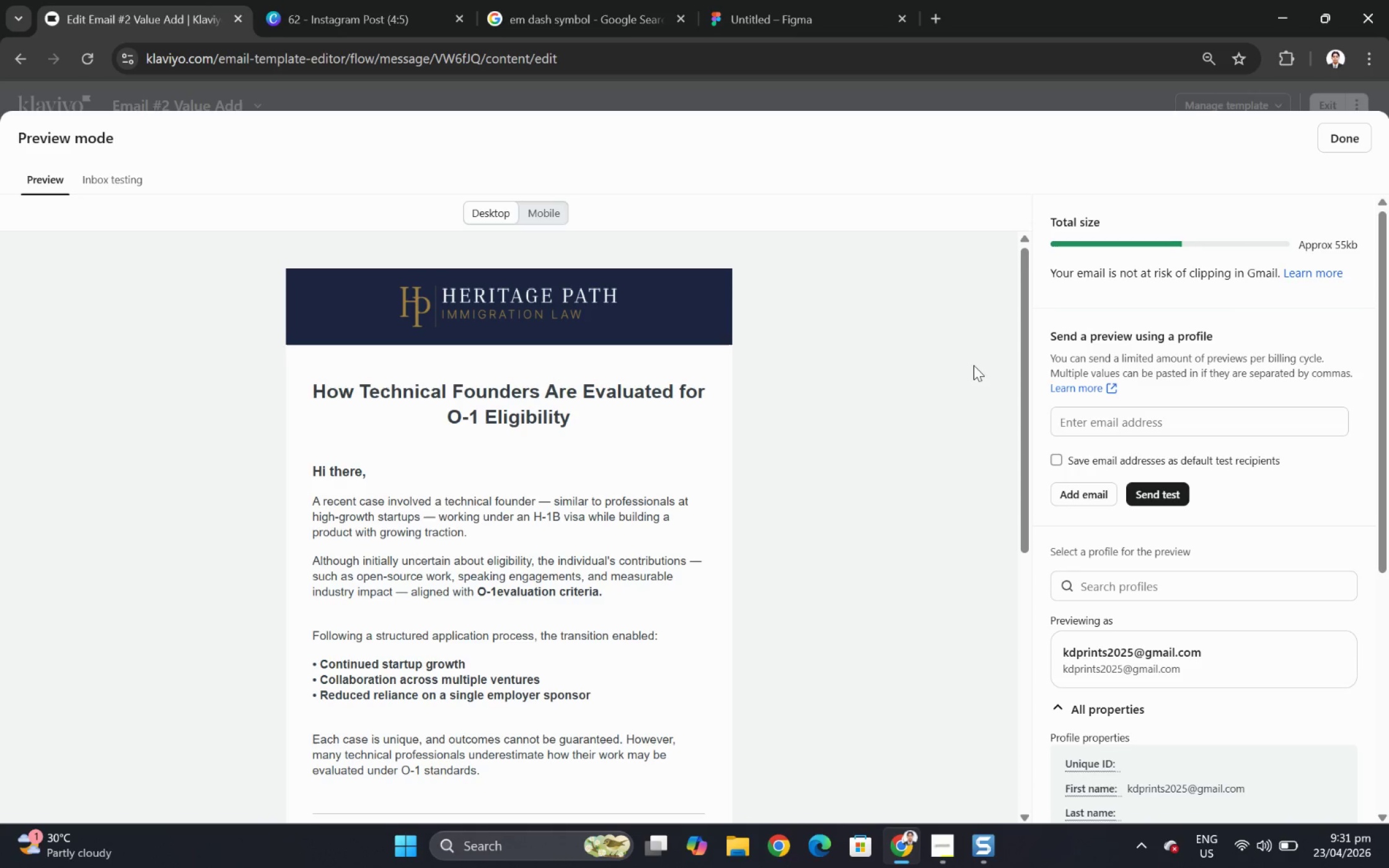 
hold_key(key=ControlLeft, duration=0.61)
scroll: coordinate [972, 365], scroll_direction: up, amount: 1.0
 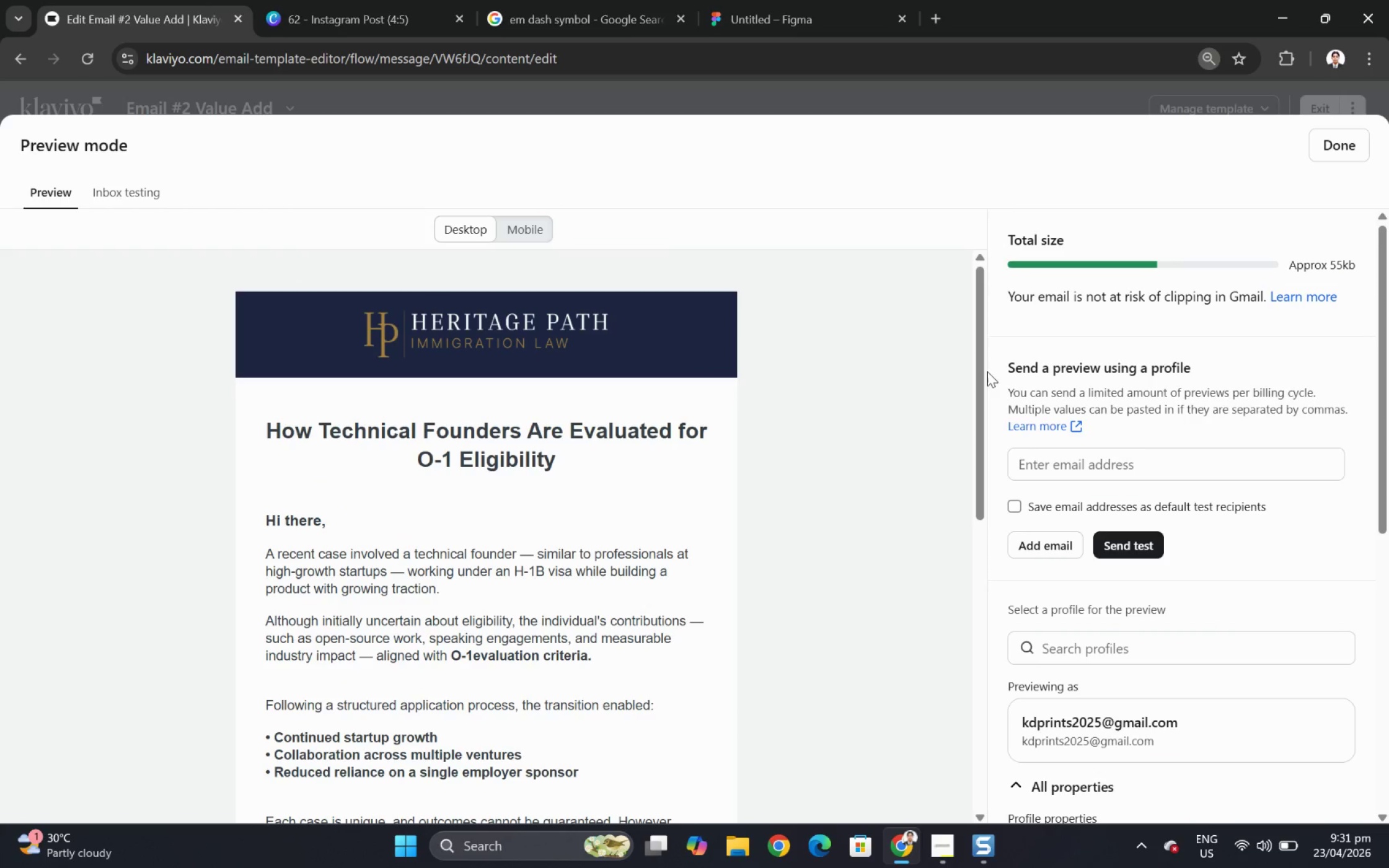 
key(F12)
 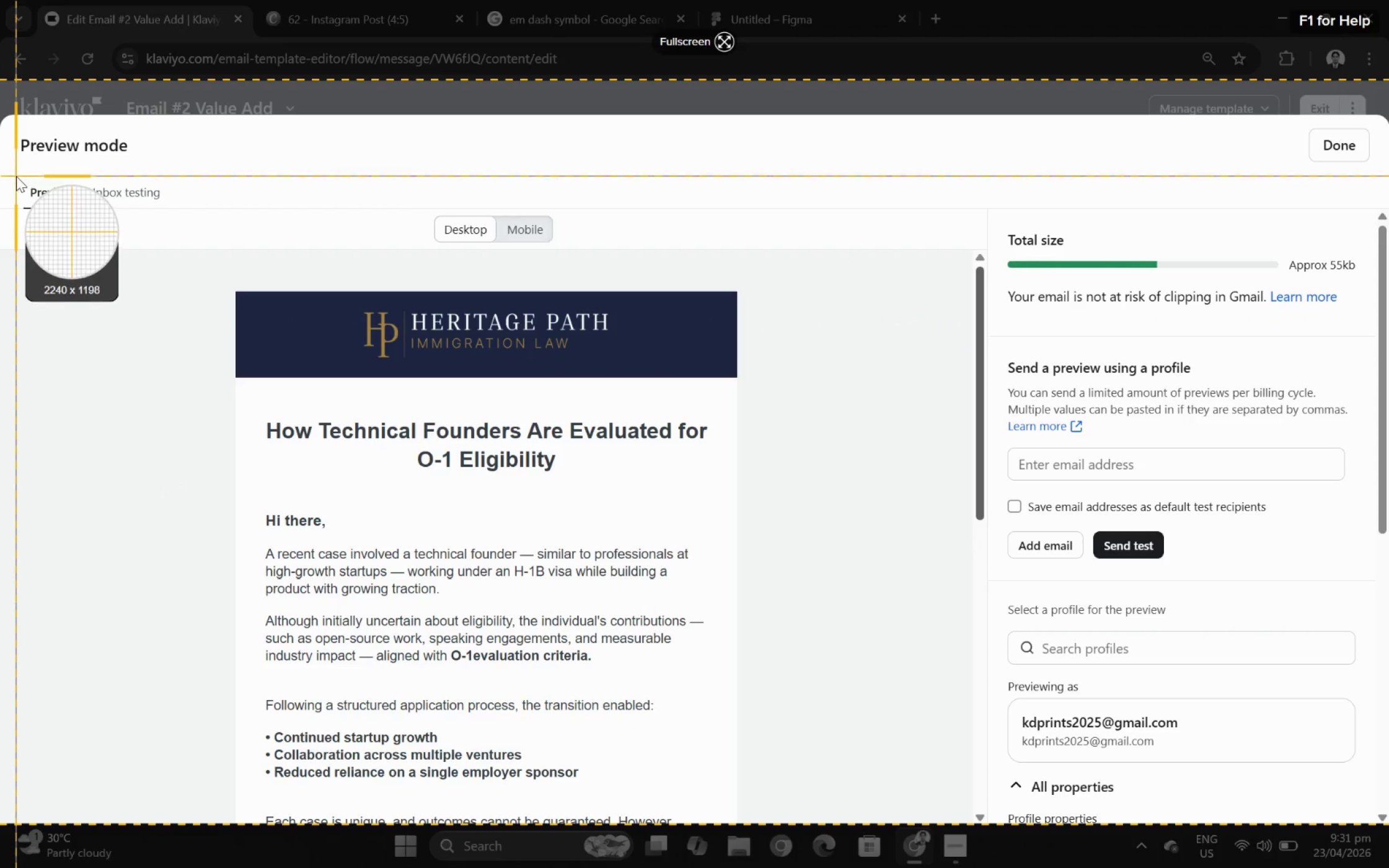 
left_click_drag(start_coordinate=[16, 175], to_coordinate=[969, 803])
 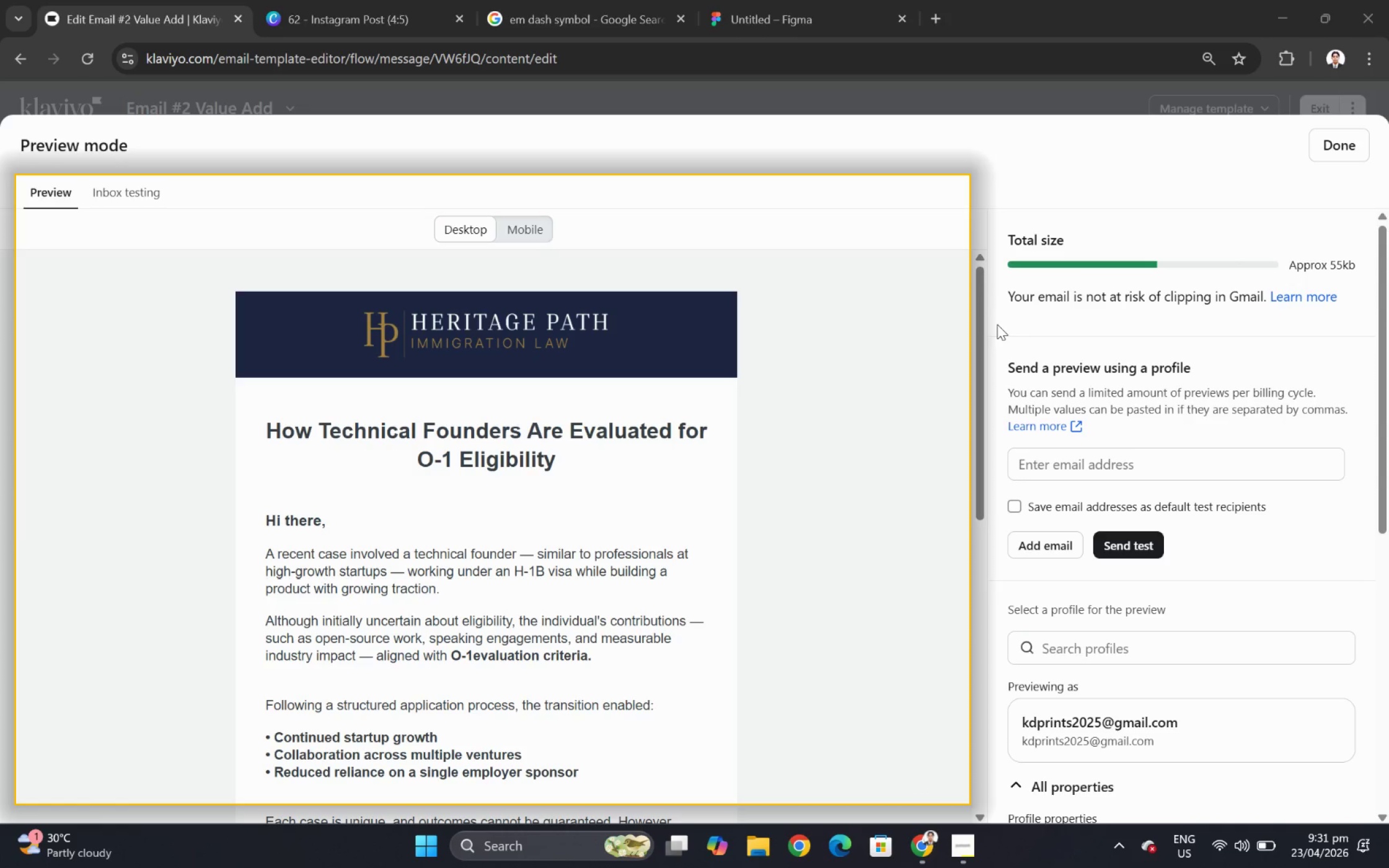 
left_click_drag(start_coordinate=[982, 328], to_coordinate=[987, 558])
 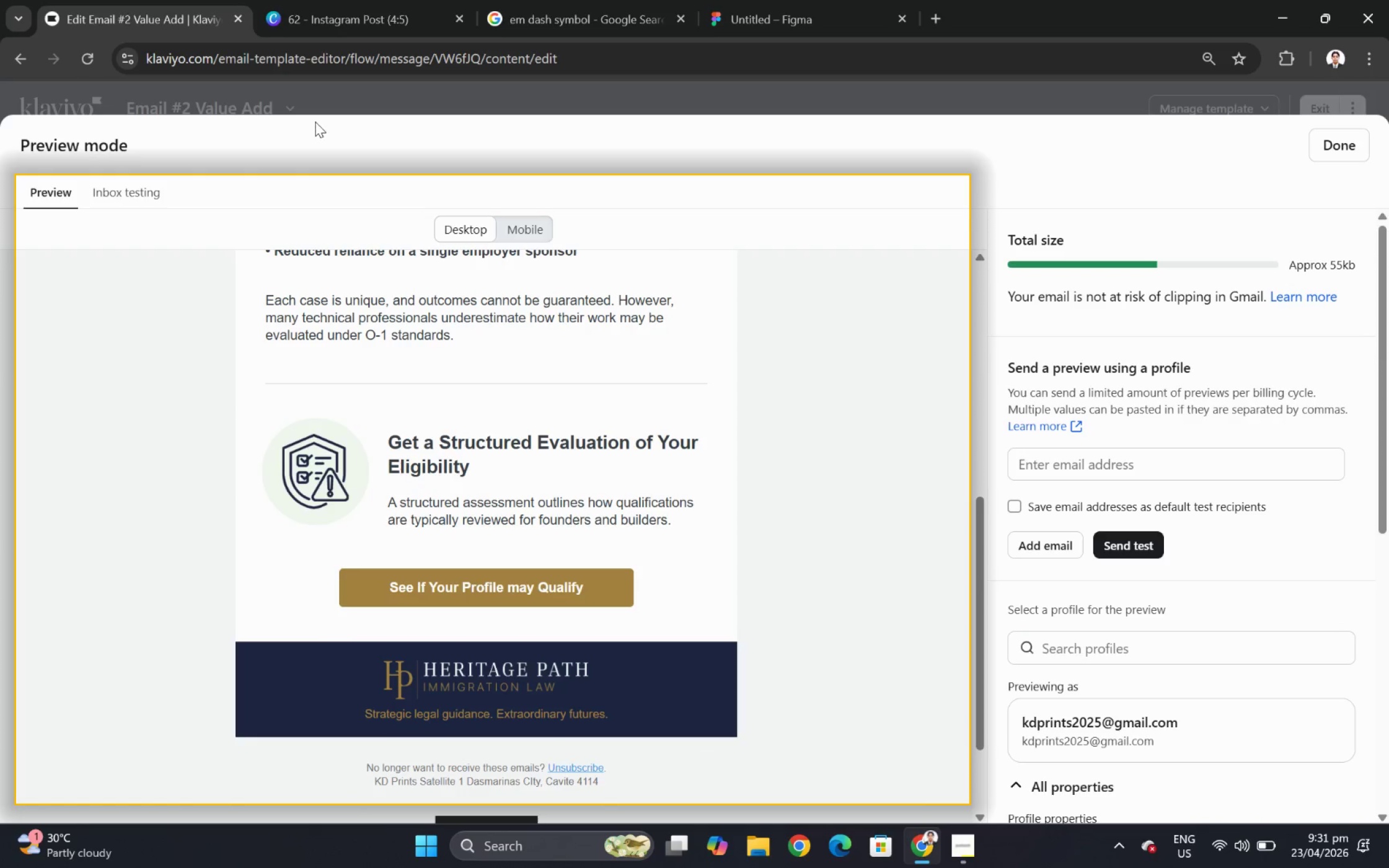 
left_click([299, 121])
 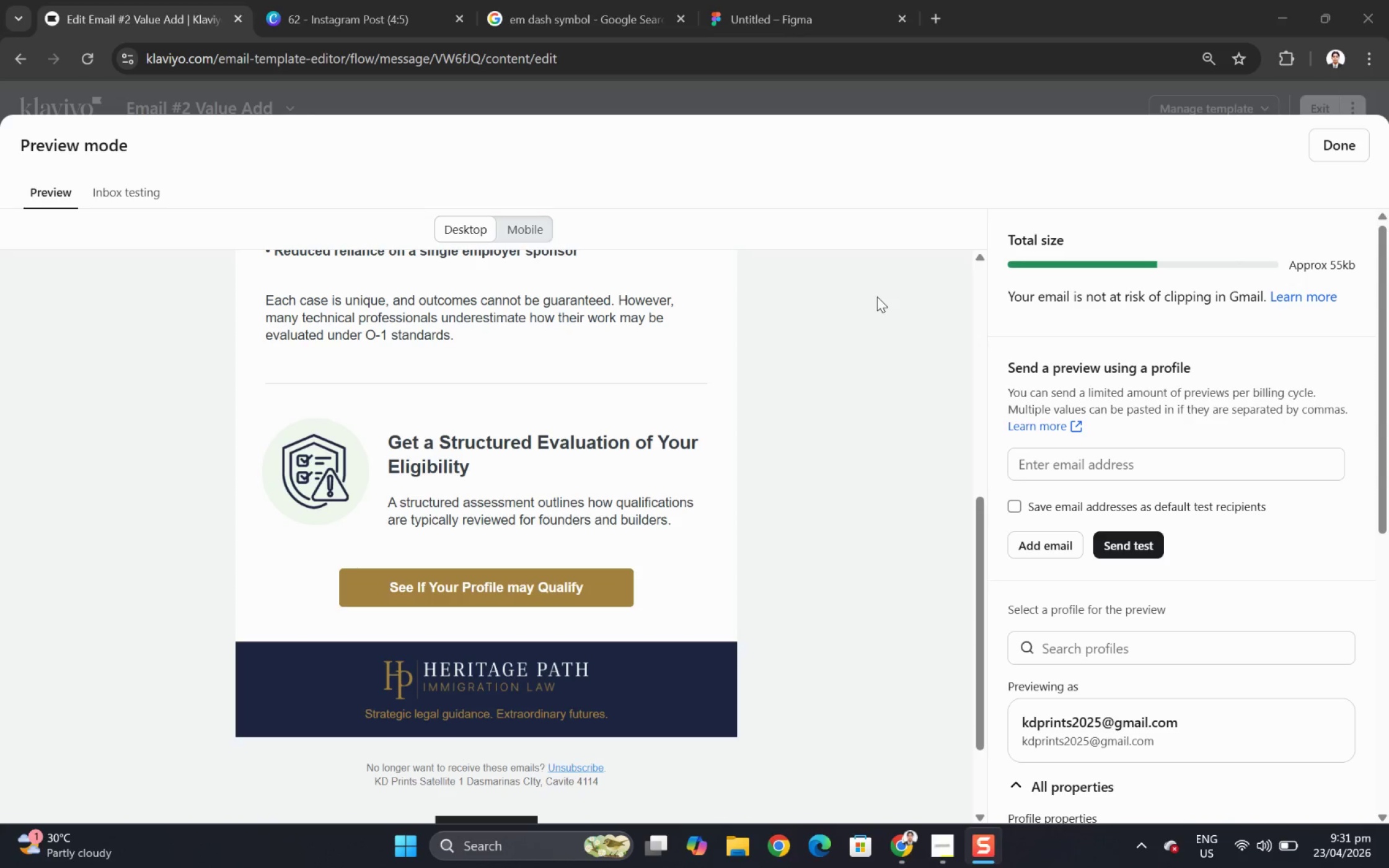 
mouse_move([960, 844])
 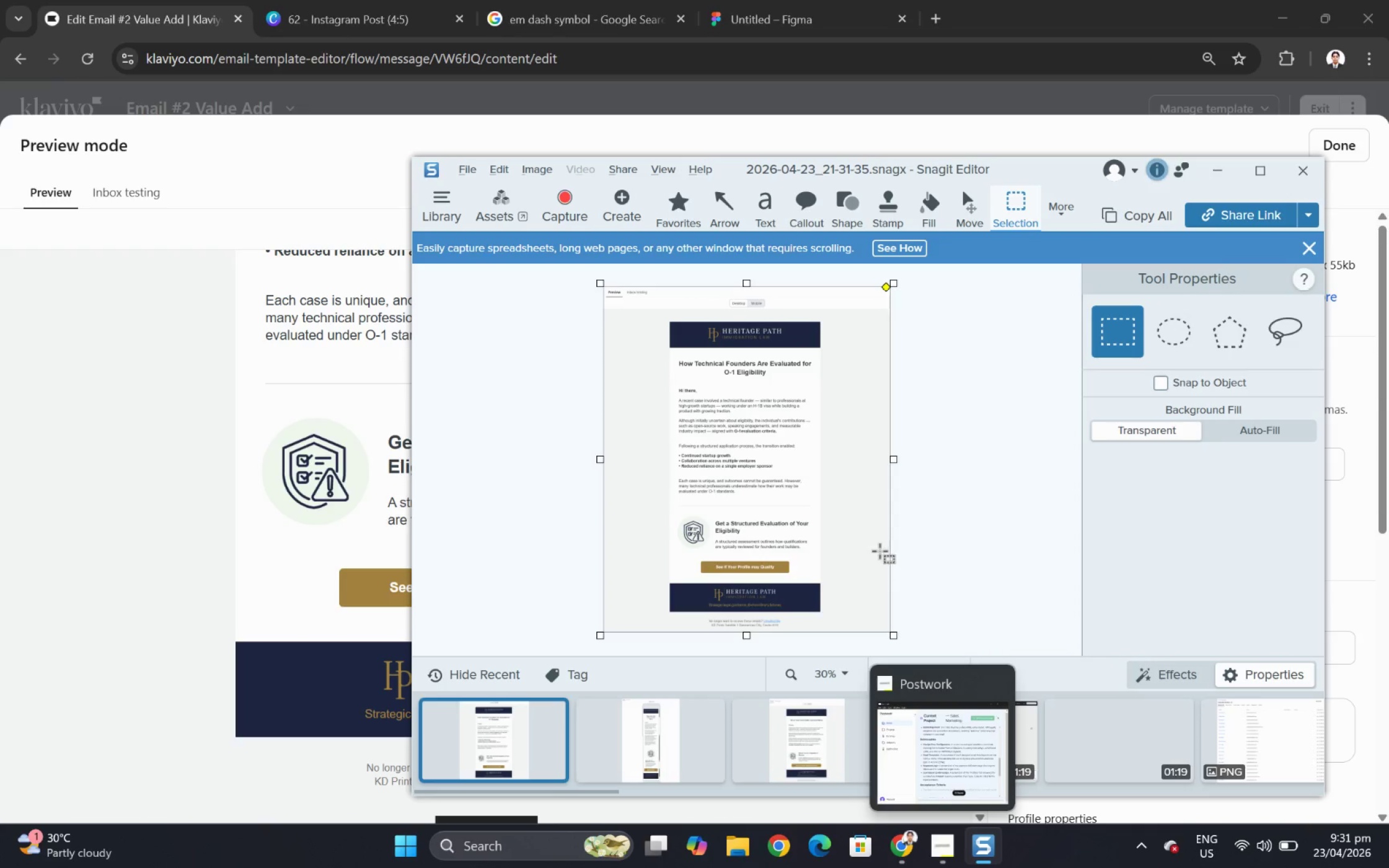 
key(Control+C)
 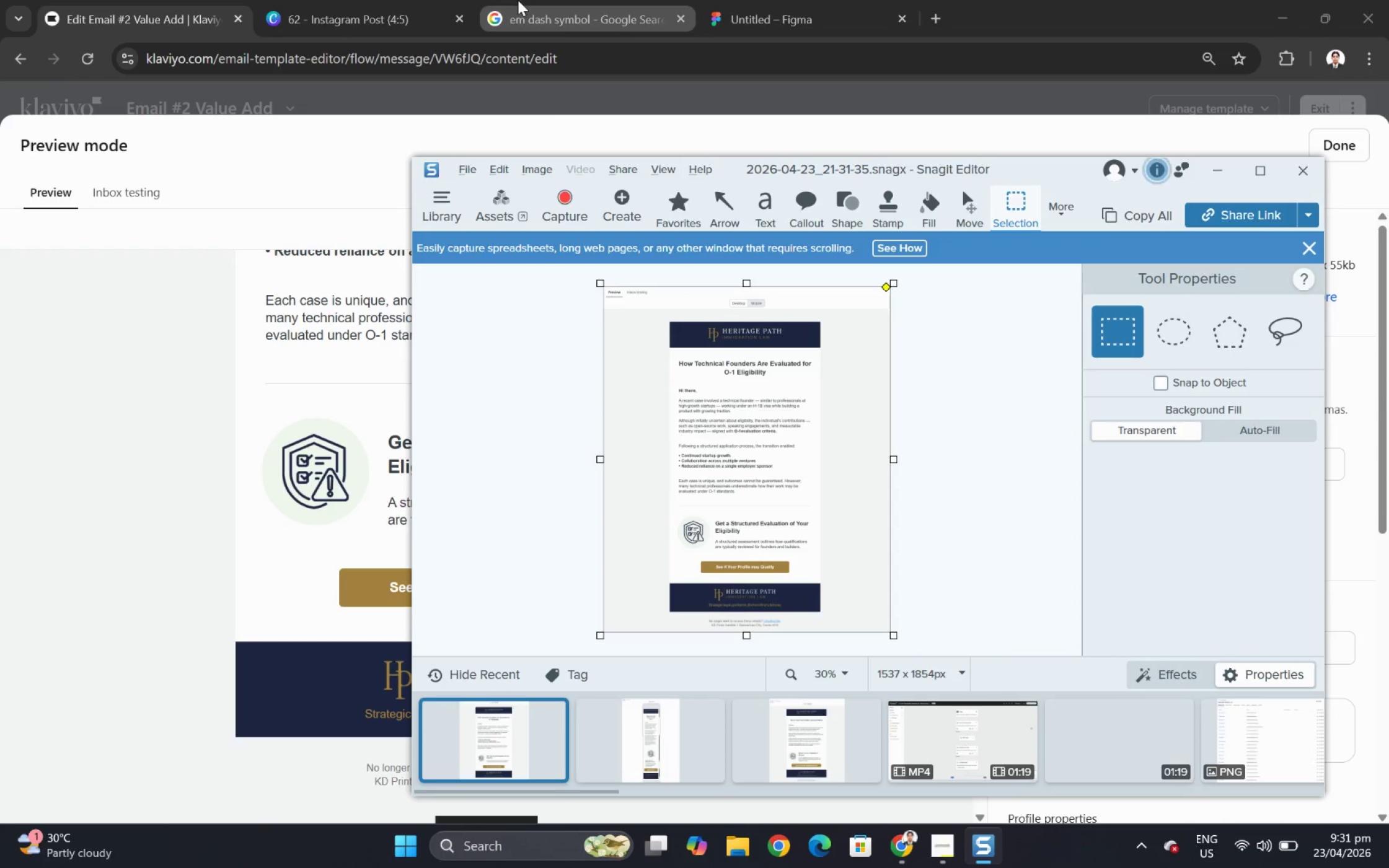 
left_click([380, 0])
 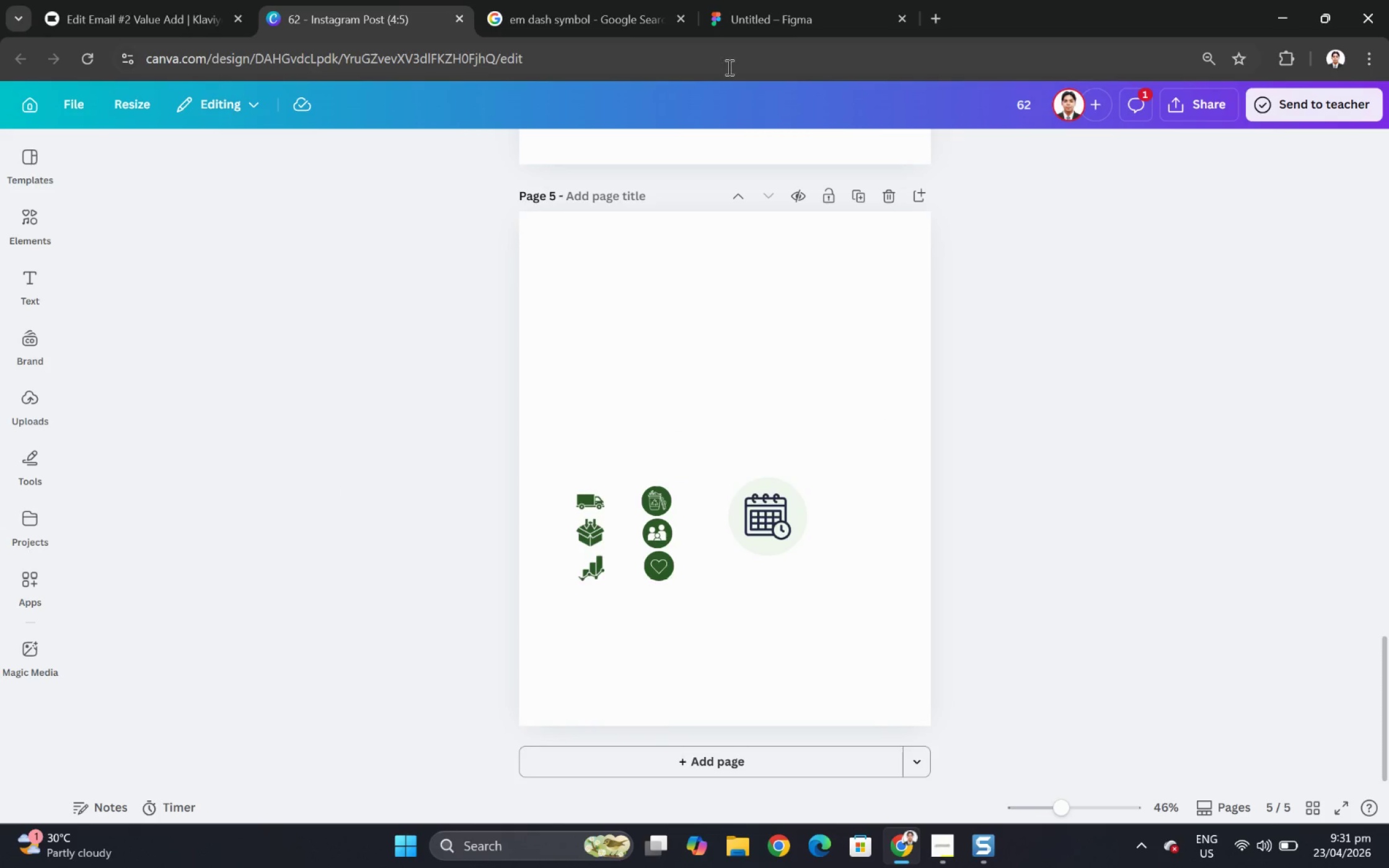 
left_click([591, 14])
 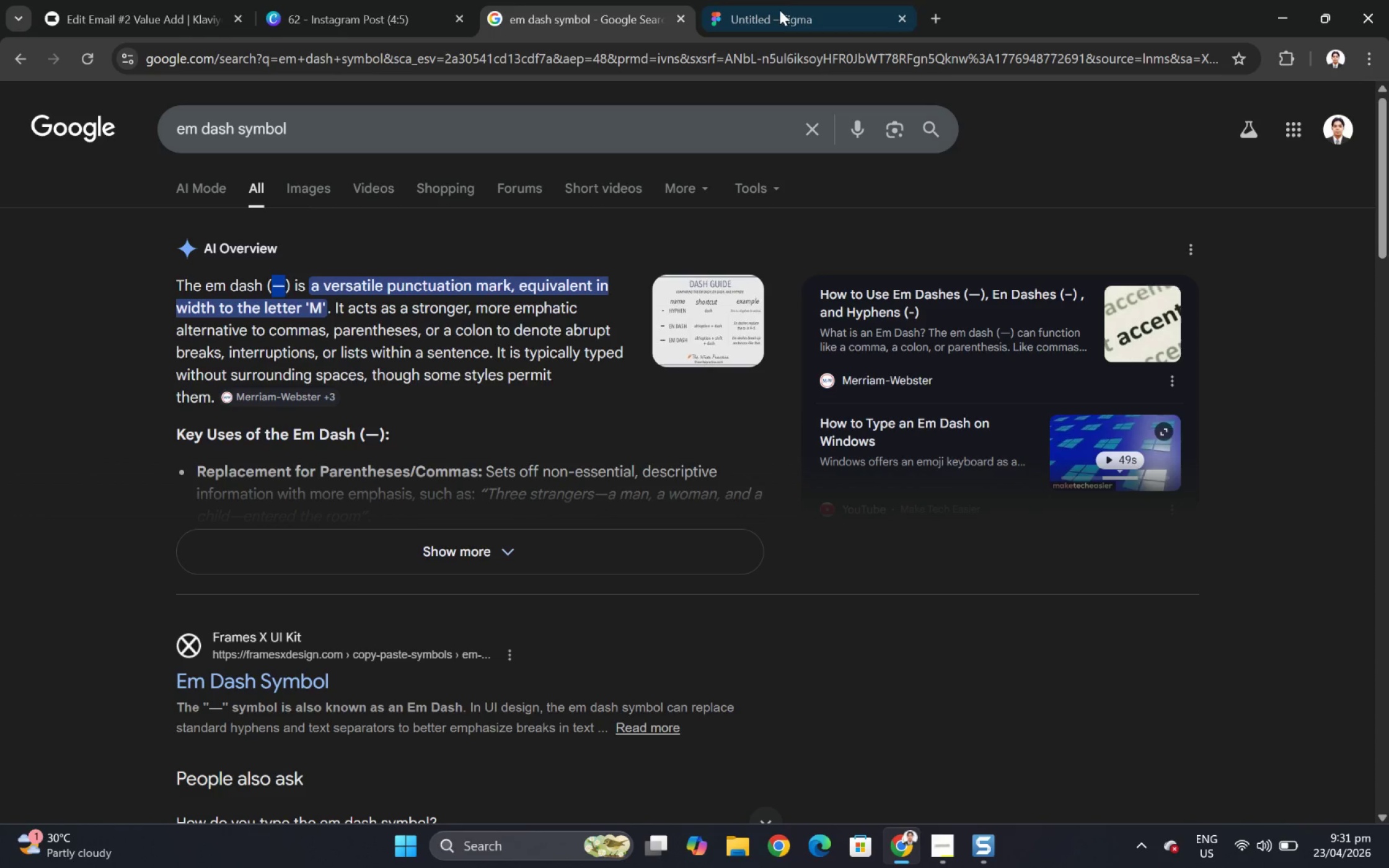 
left_click([785, 0])
 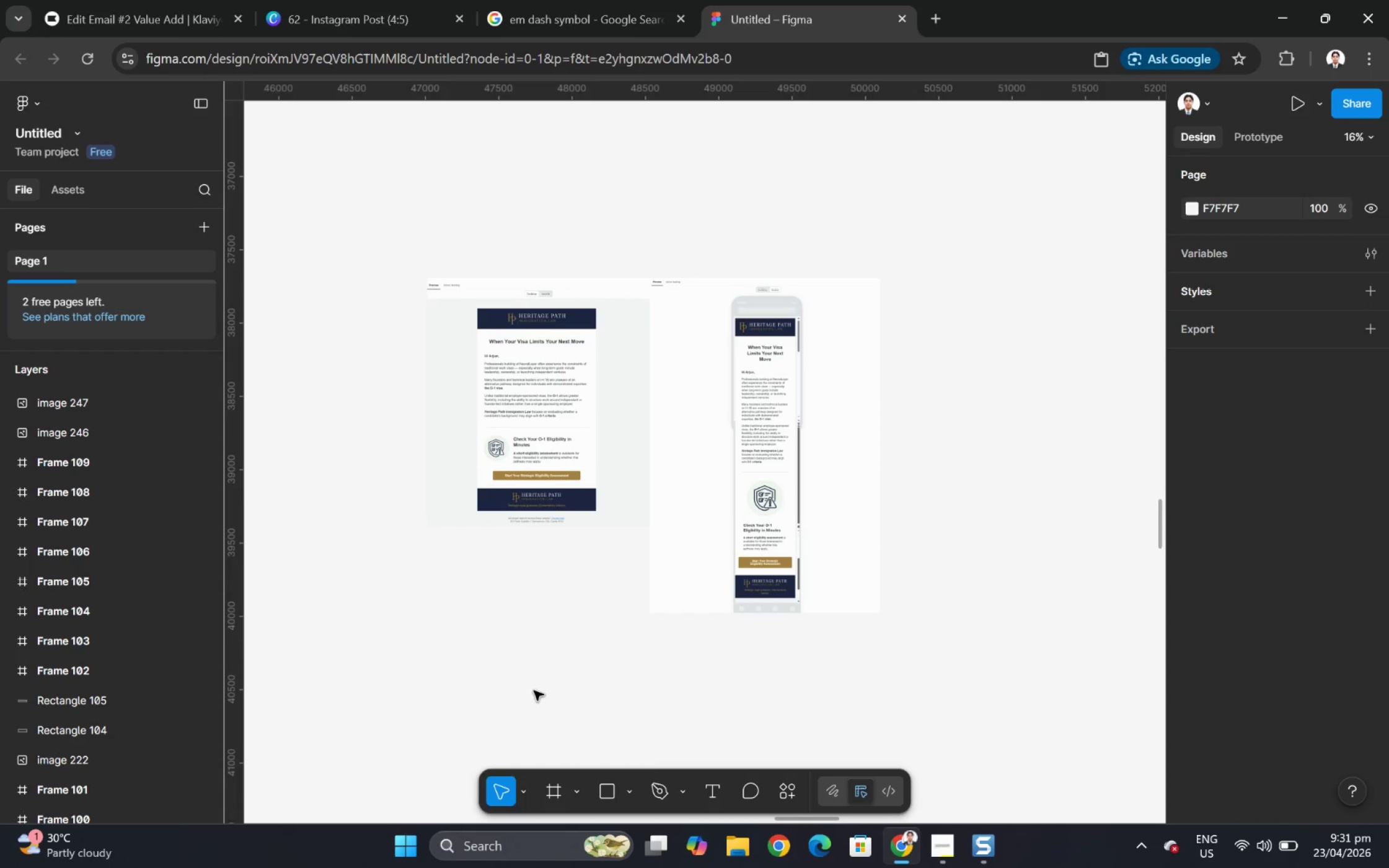 
key(Control+V)
 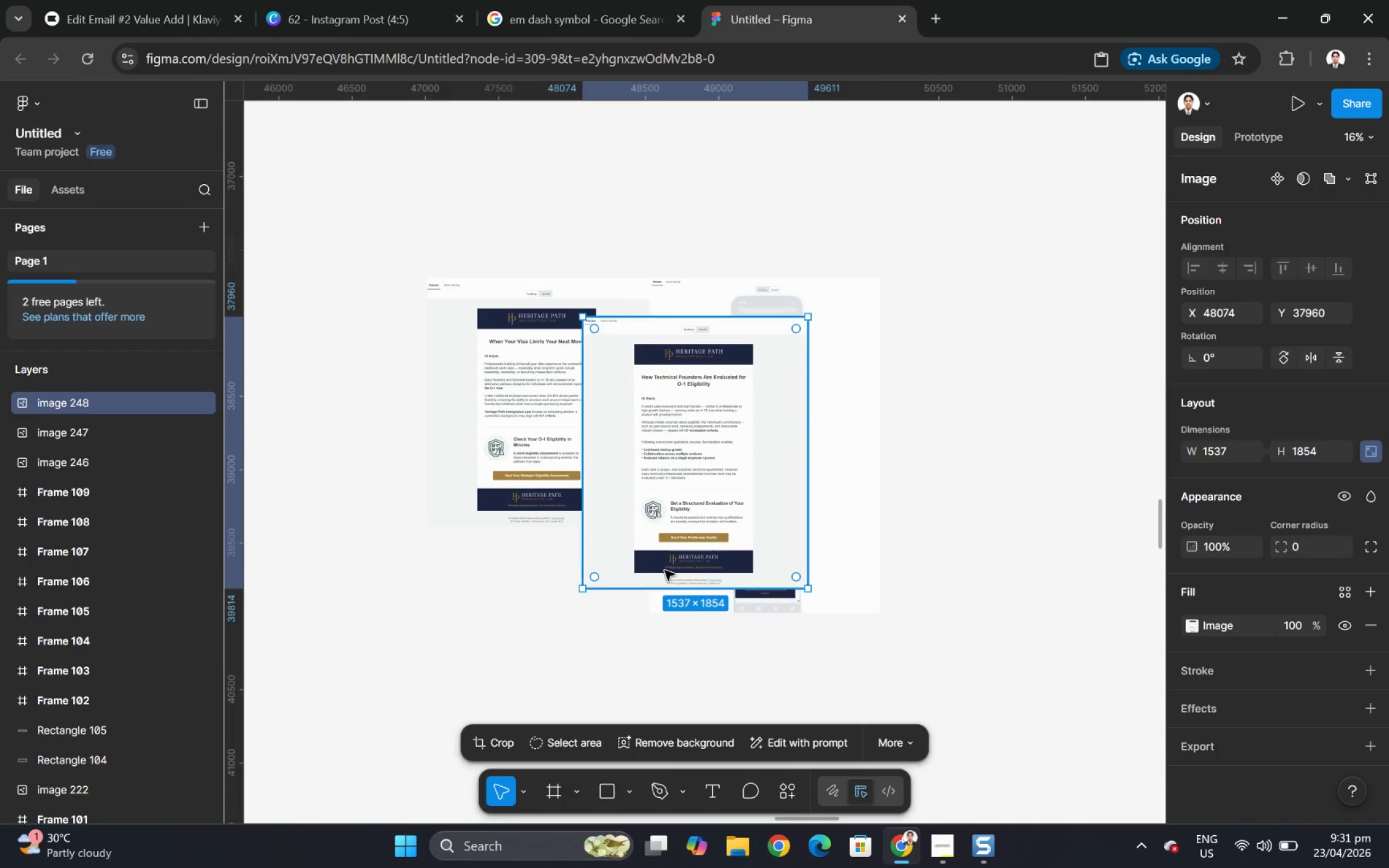 
left_click_drag(start_coordinate=[721, 380], to_coordinate=[565, 672])
 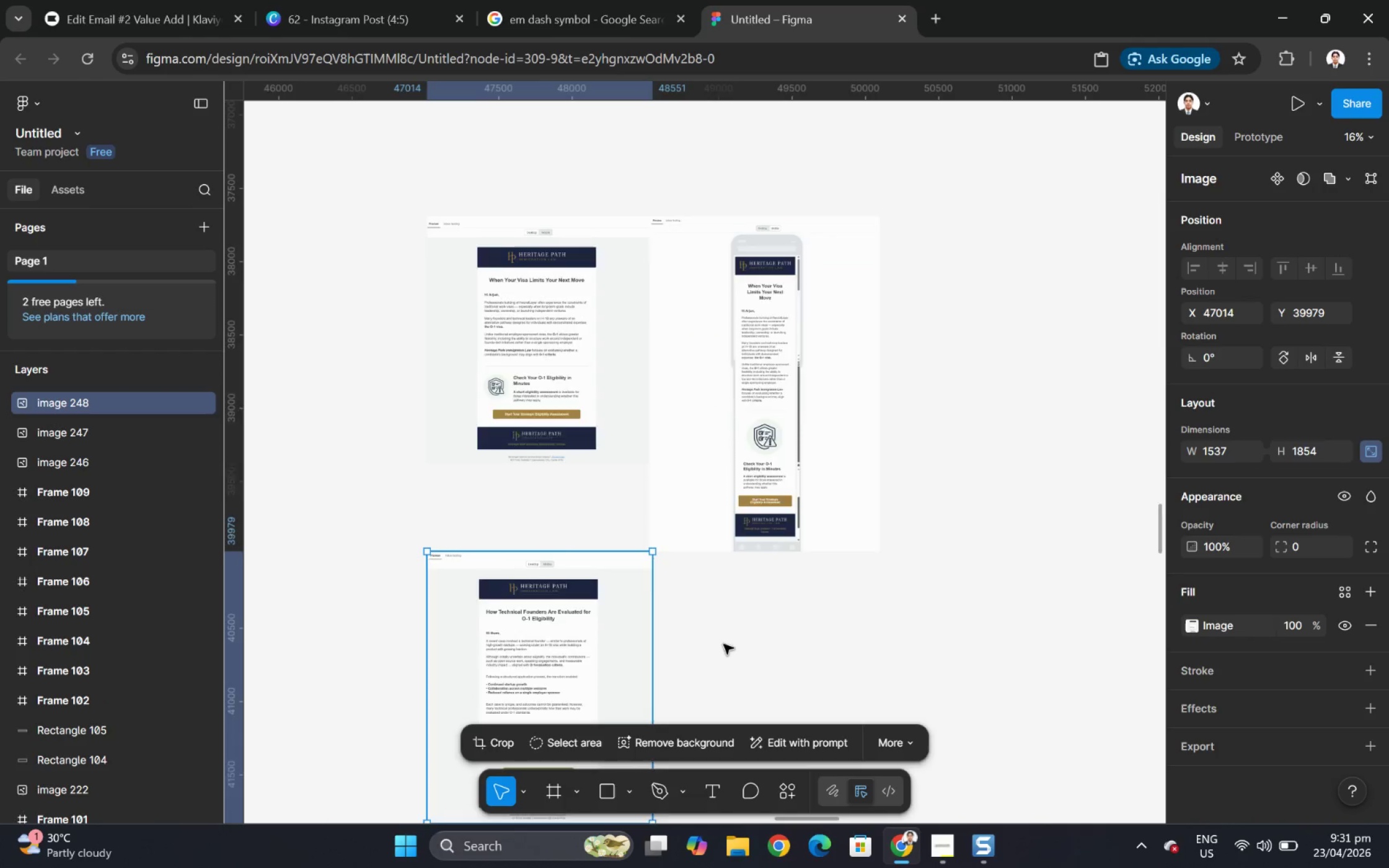 
scroll: coordinate [660, 533], scroll_direction: down, amount: 2.0
 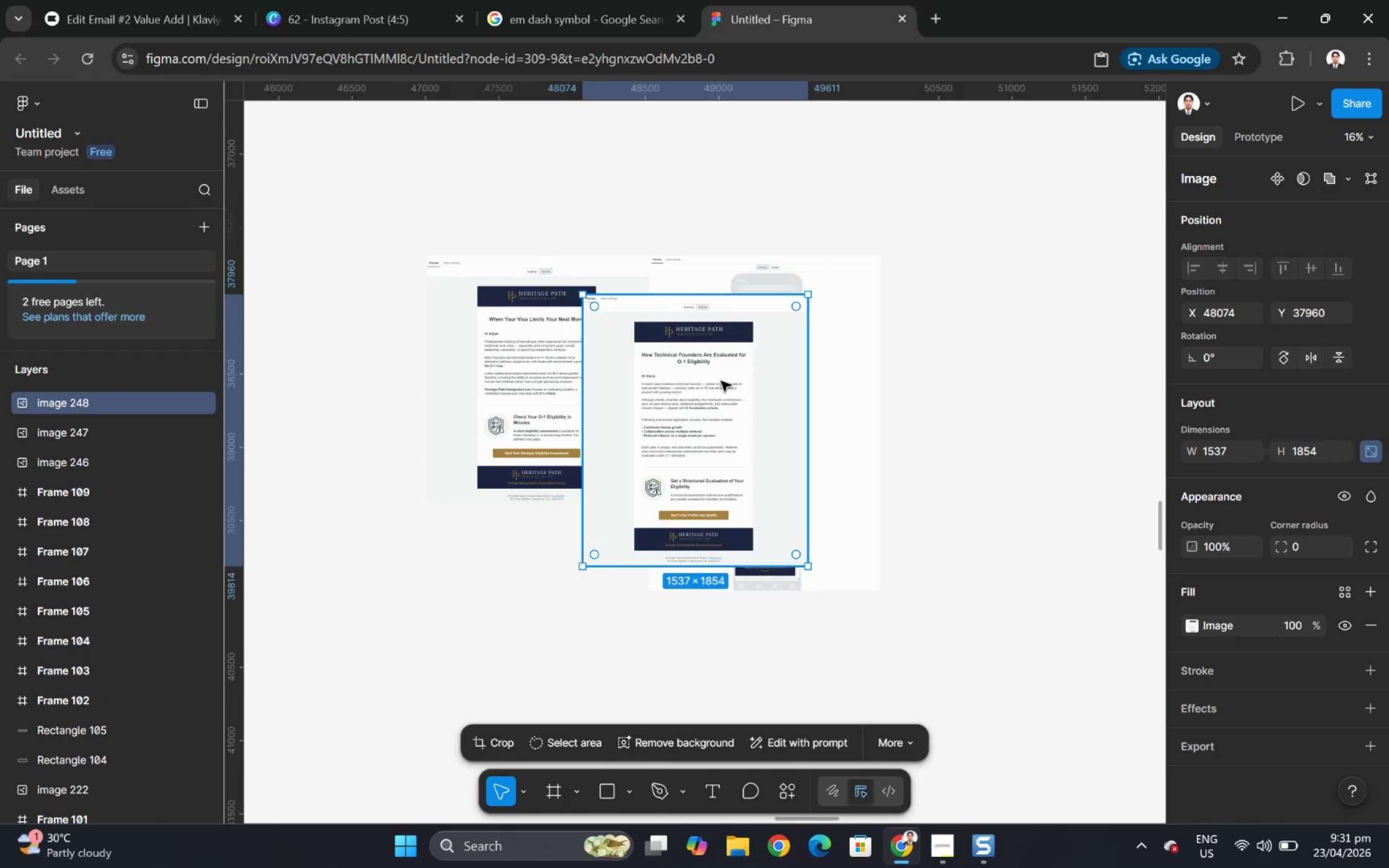 
left_click([762, 579])
 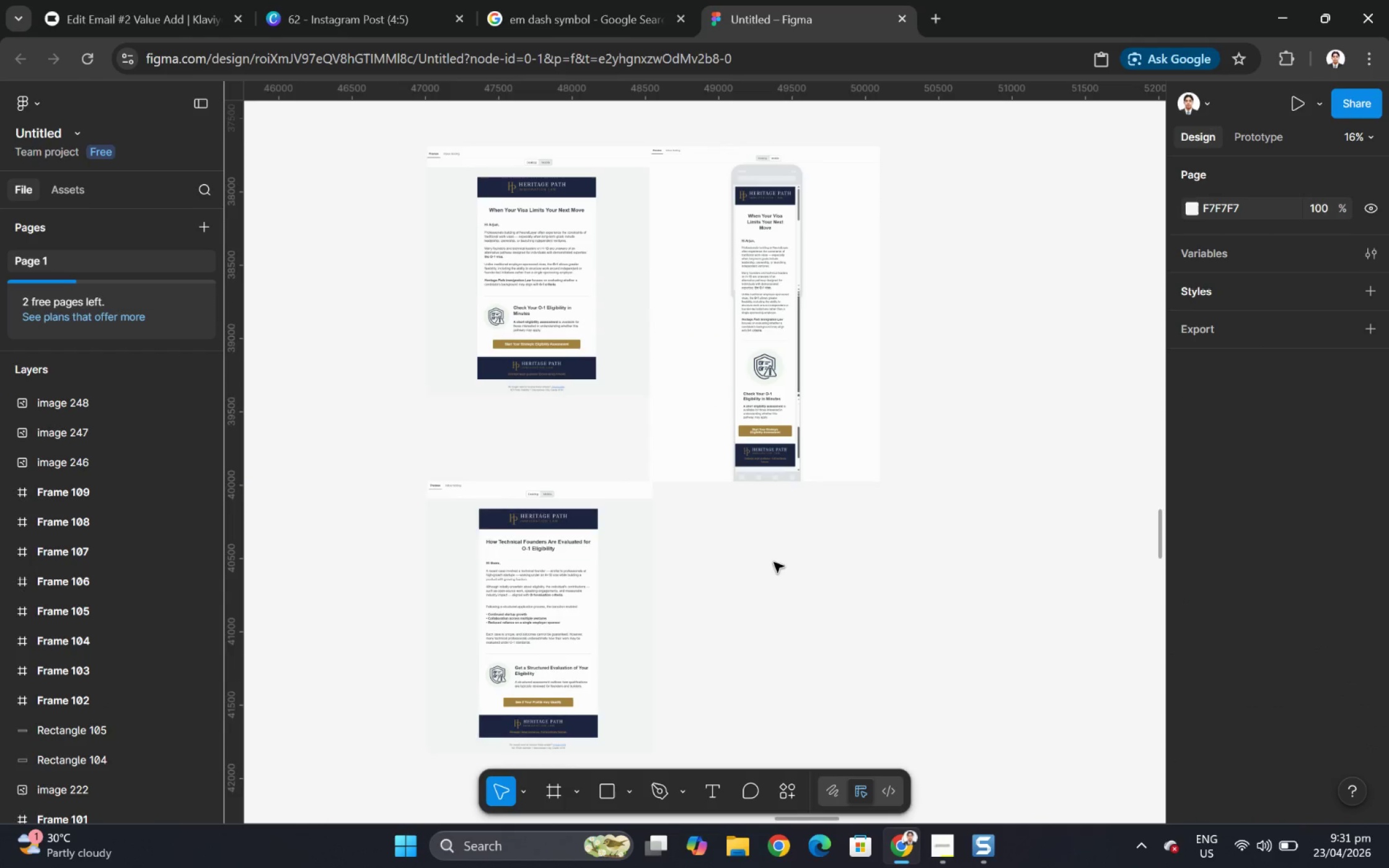 
scroll: coordinate [723, 644], scroll_direction: down, amount: 3.0
 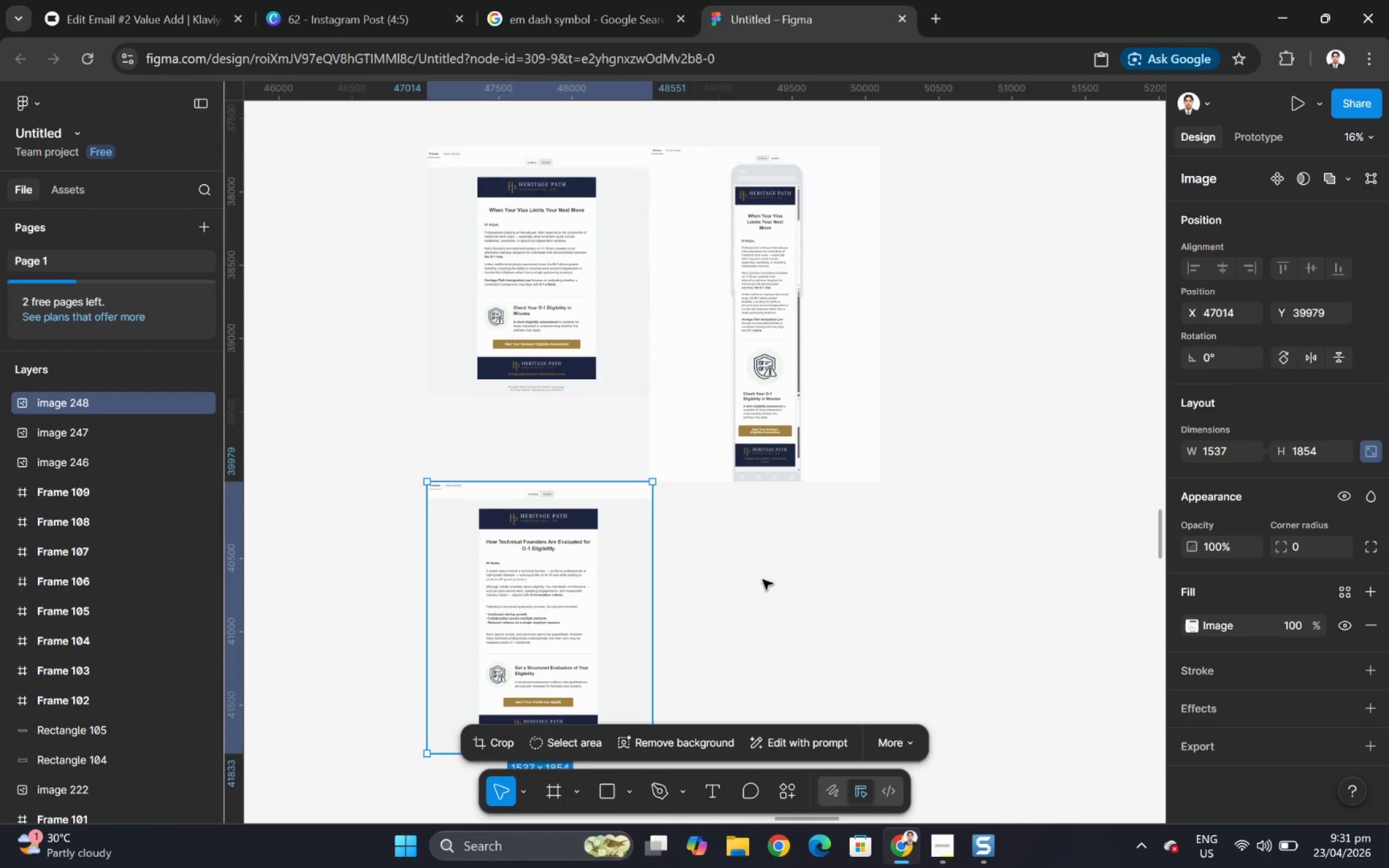 
scroll: coordinate [774, 561], scroll_direction: up, amount: 2.0
 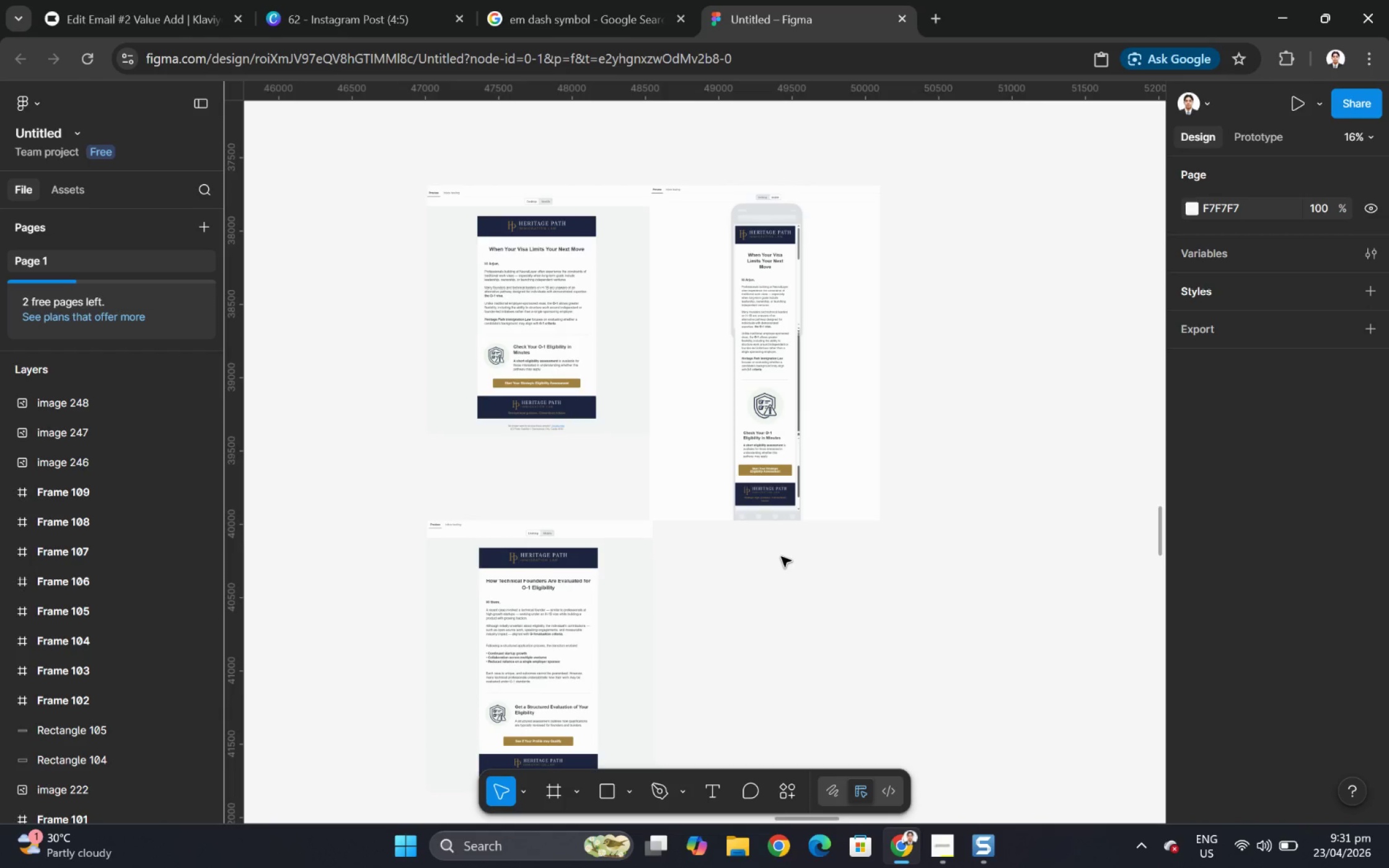 
wait(9.14)
 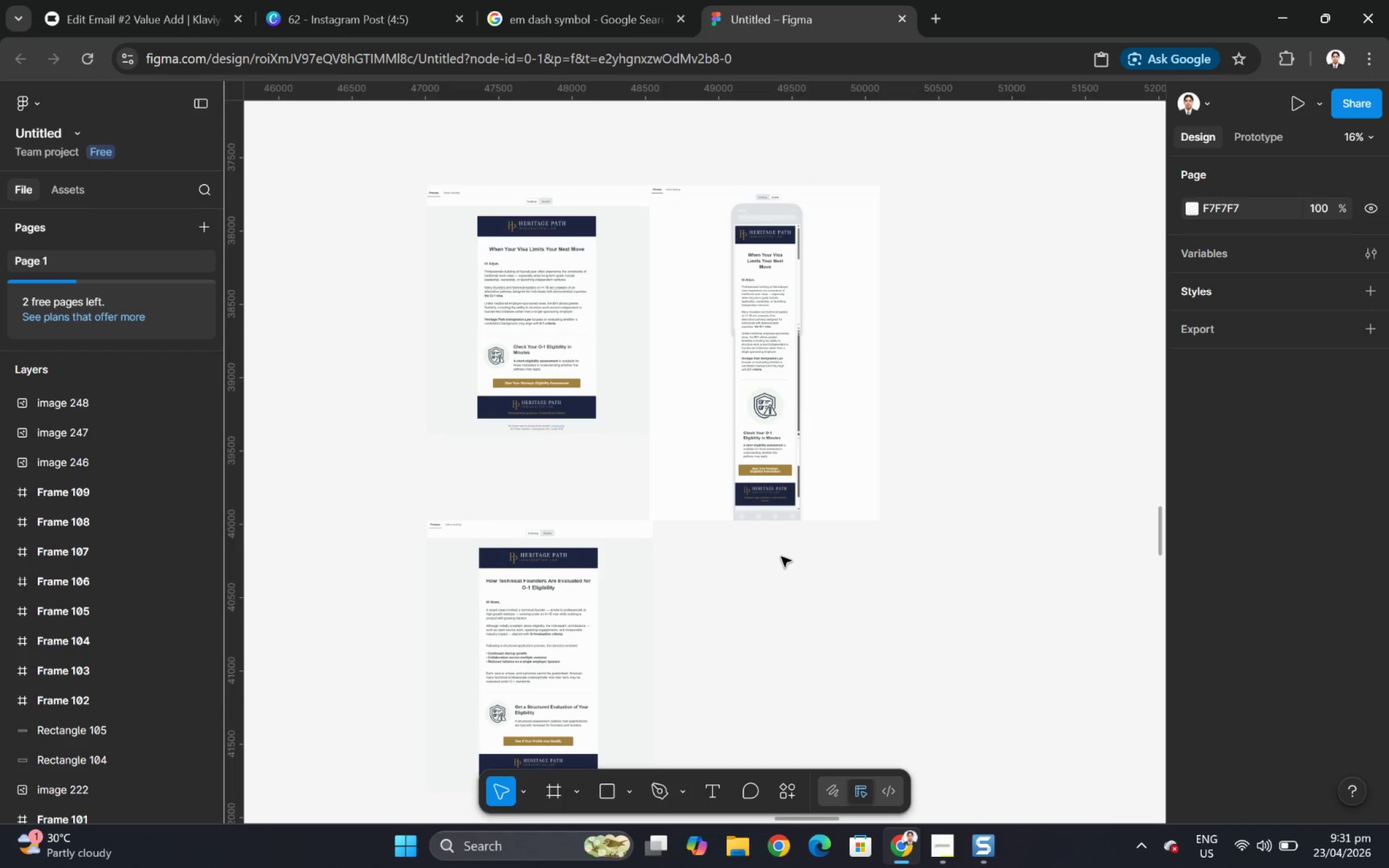 
scroll: coordinate [715, 542], scroll_direction: down, amount: 2.0
 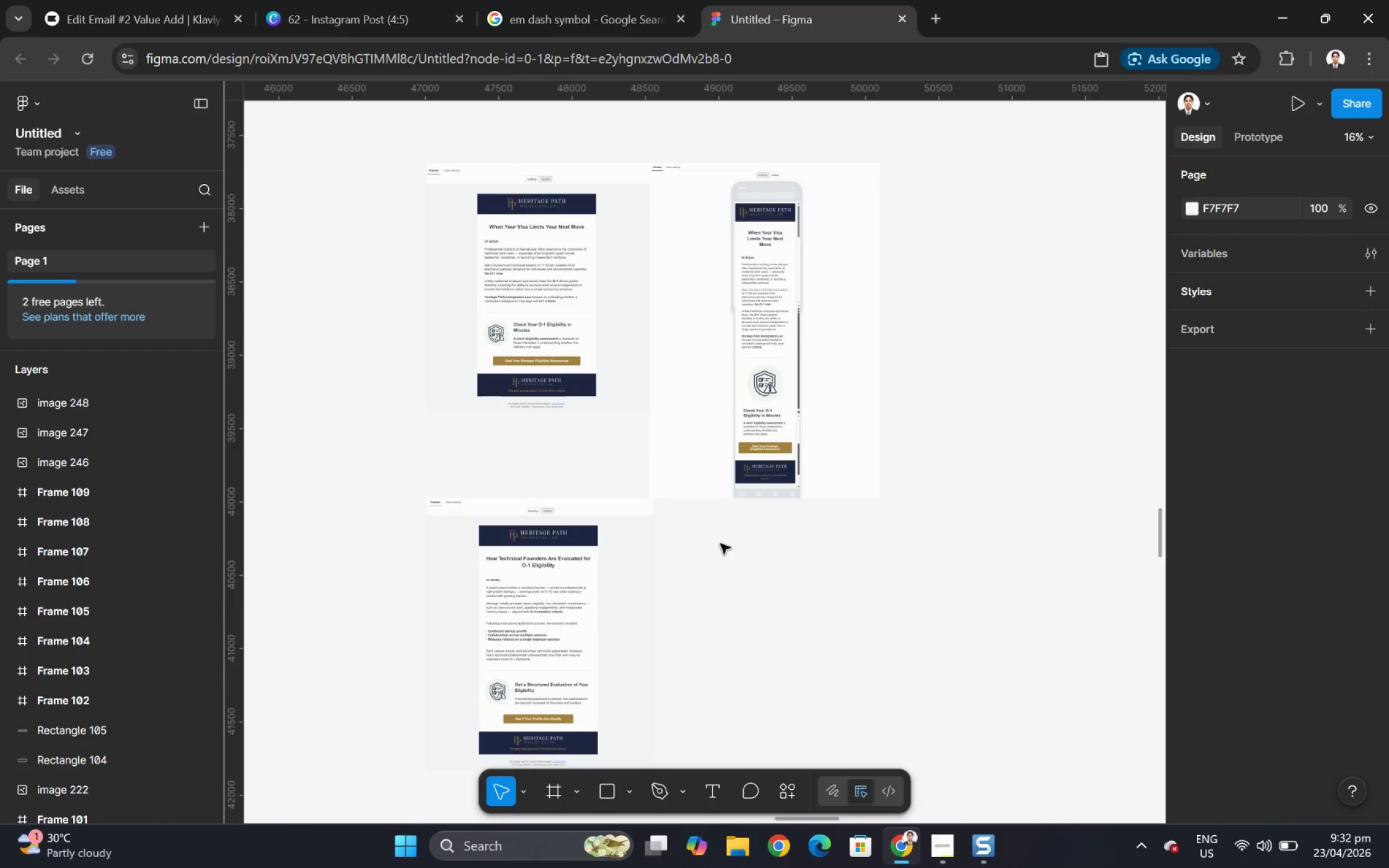 
scroll: coordinate [721, 543], scroll_direction: up, amount: 4.0
 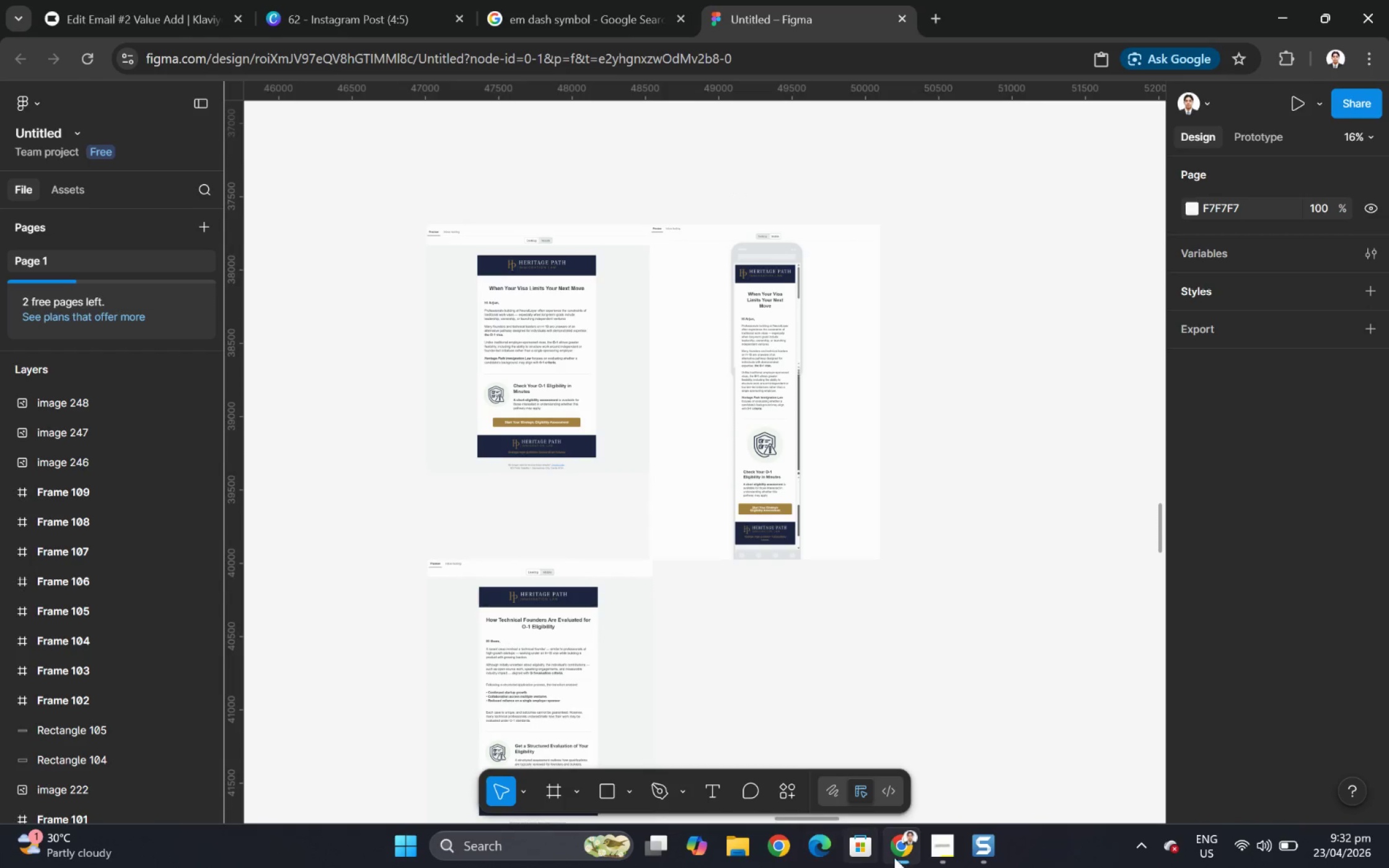 
left_click([944, 838])